 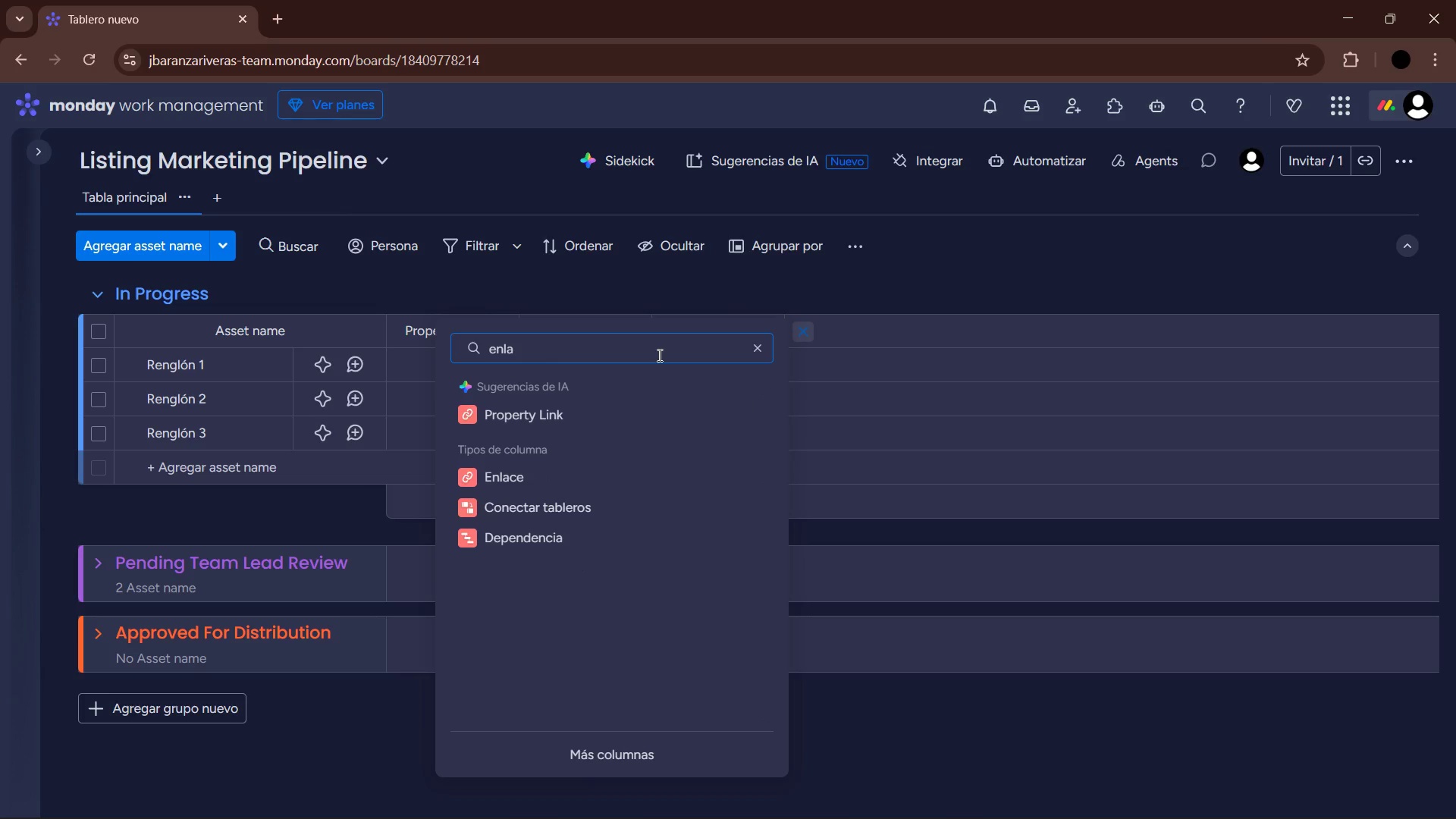 
left_click([568, 482])
 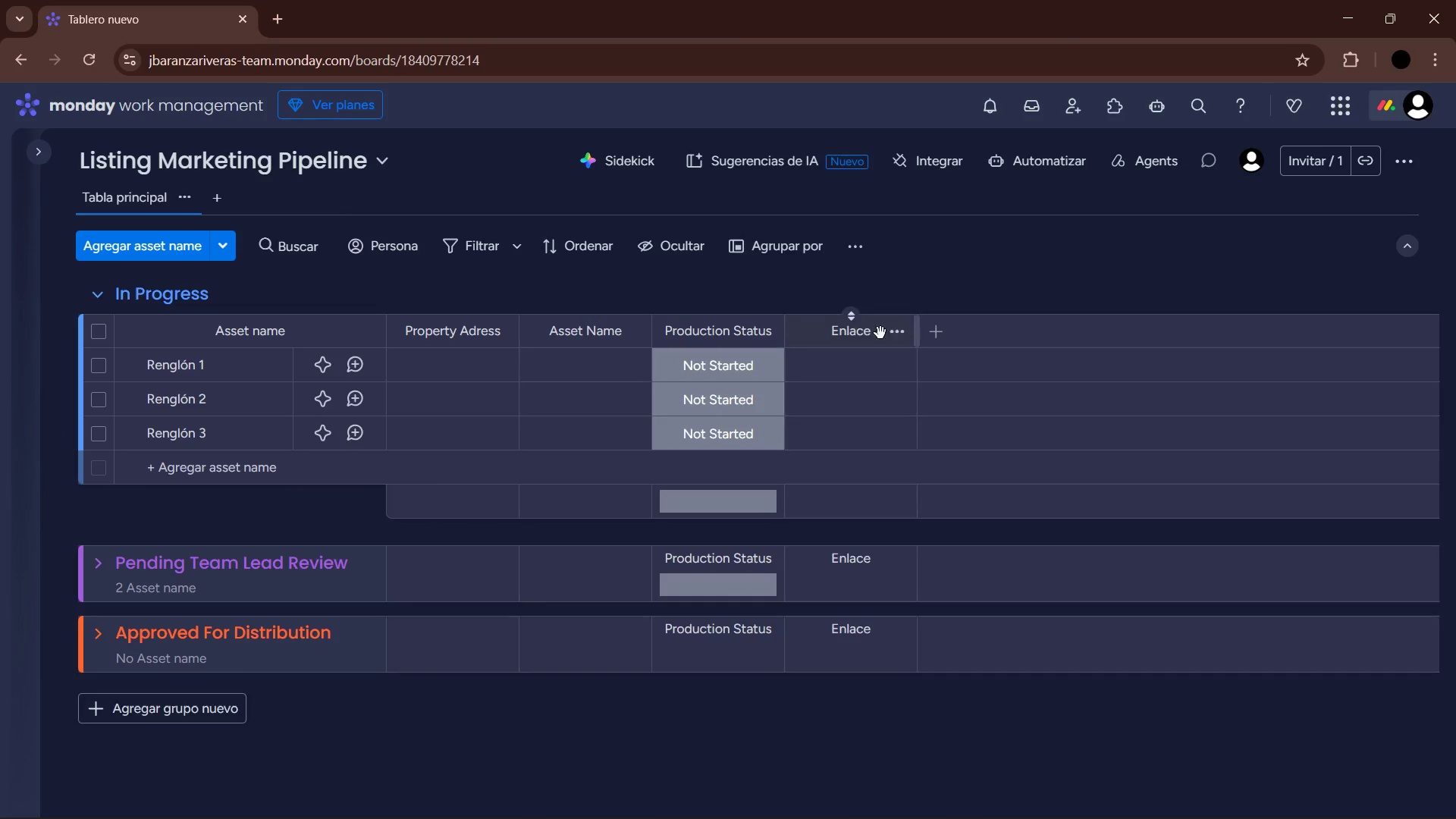 
left_click([868, 331])
 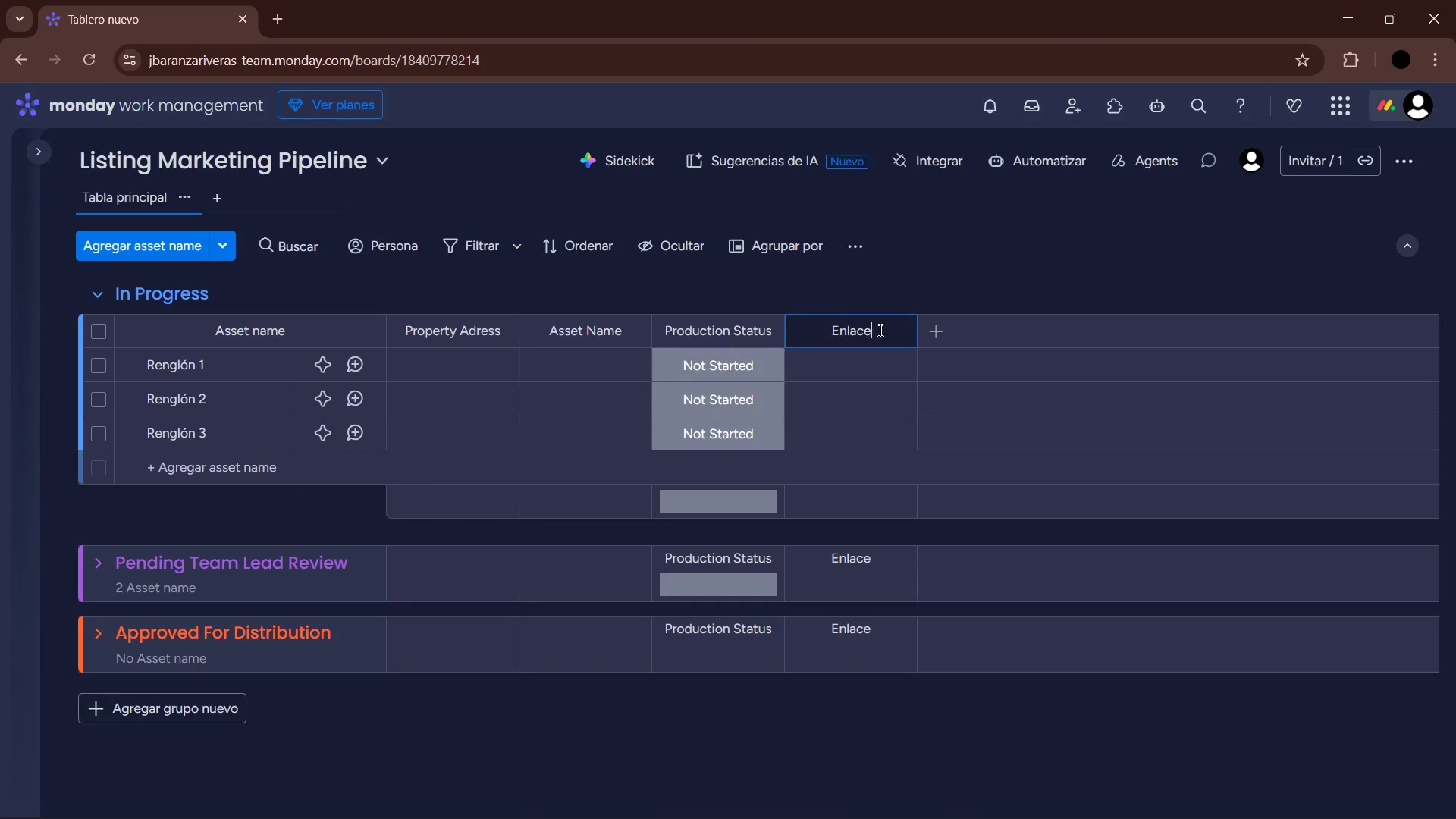 
left_click_drag(start_coordinate=[880, 328], to_coordinate=[812, 338])
 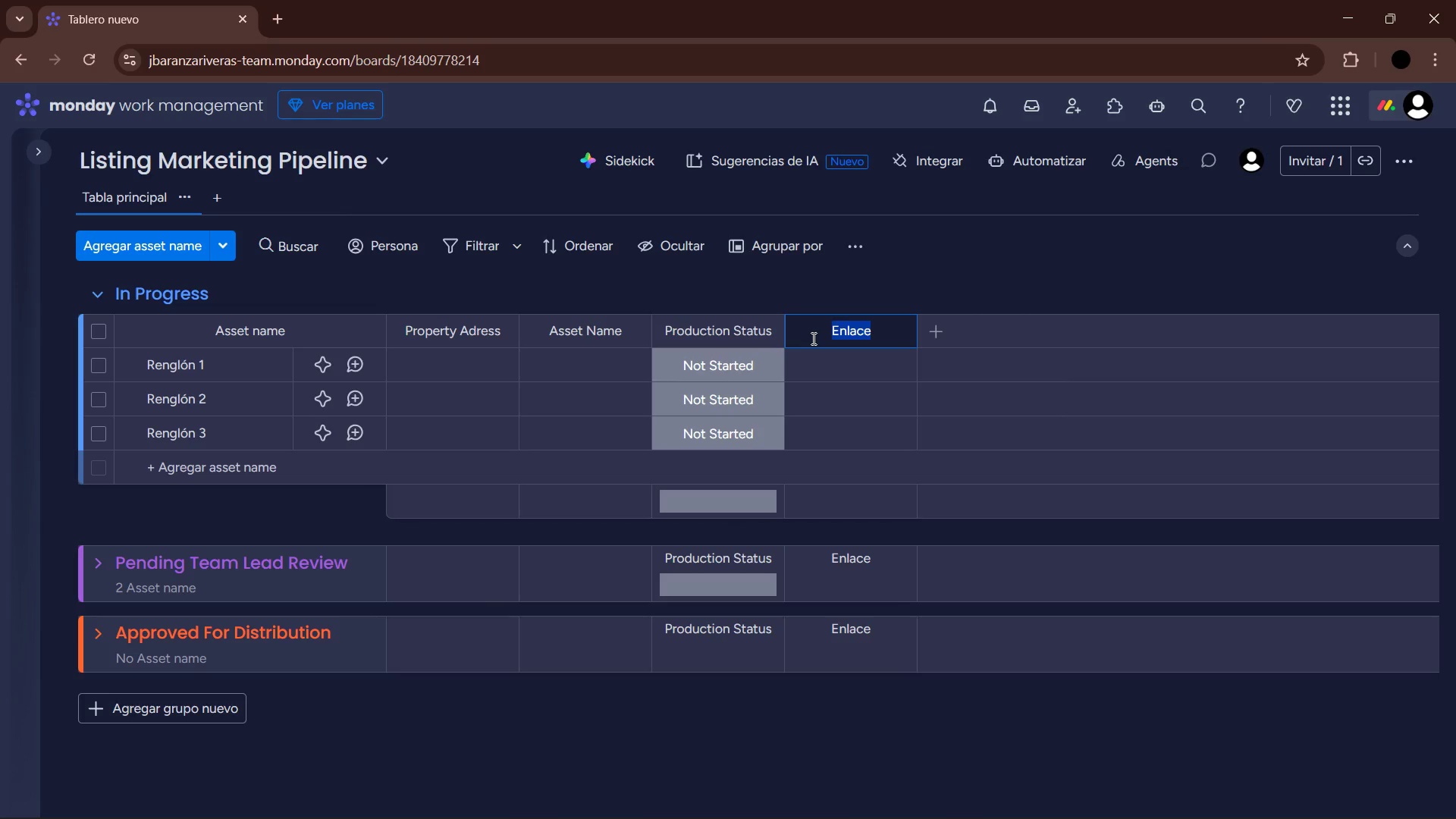 
type(File Link)
 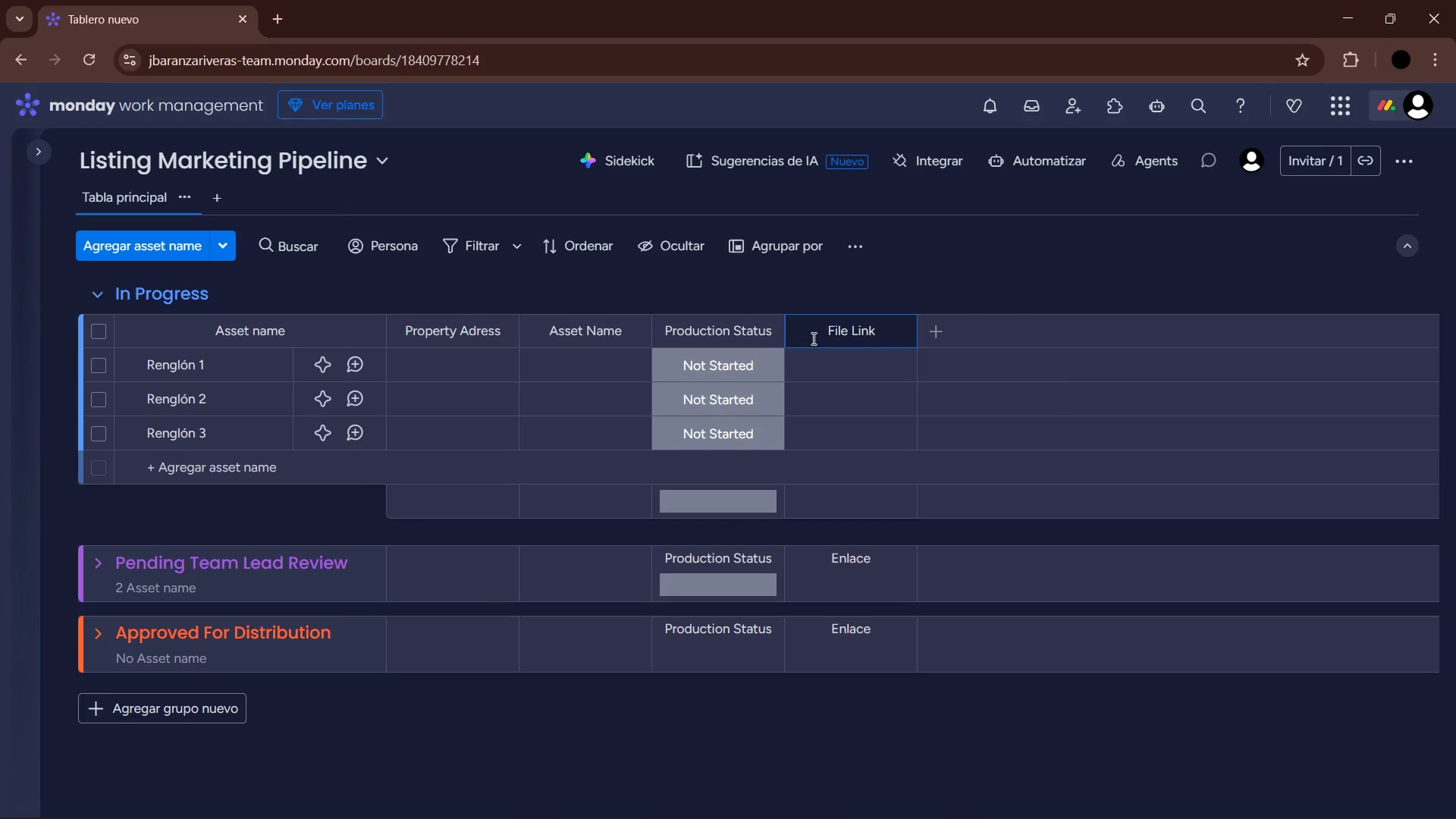 
key(Enter)
 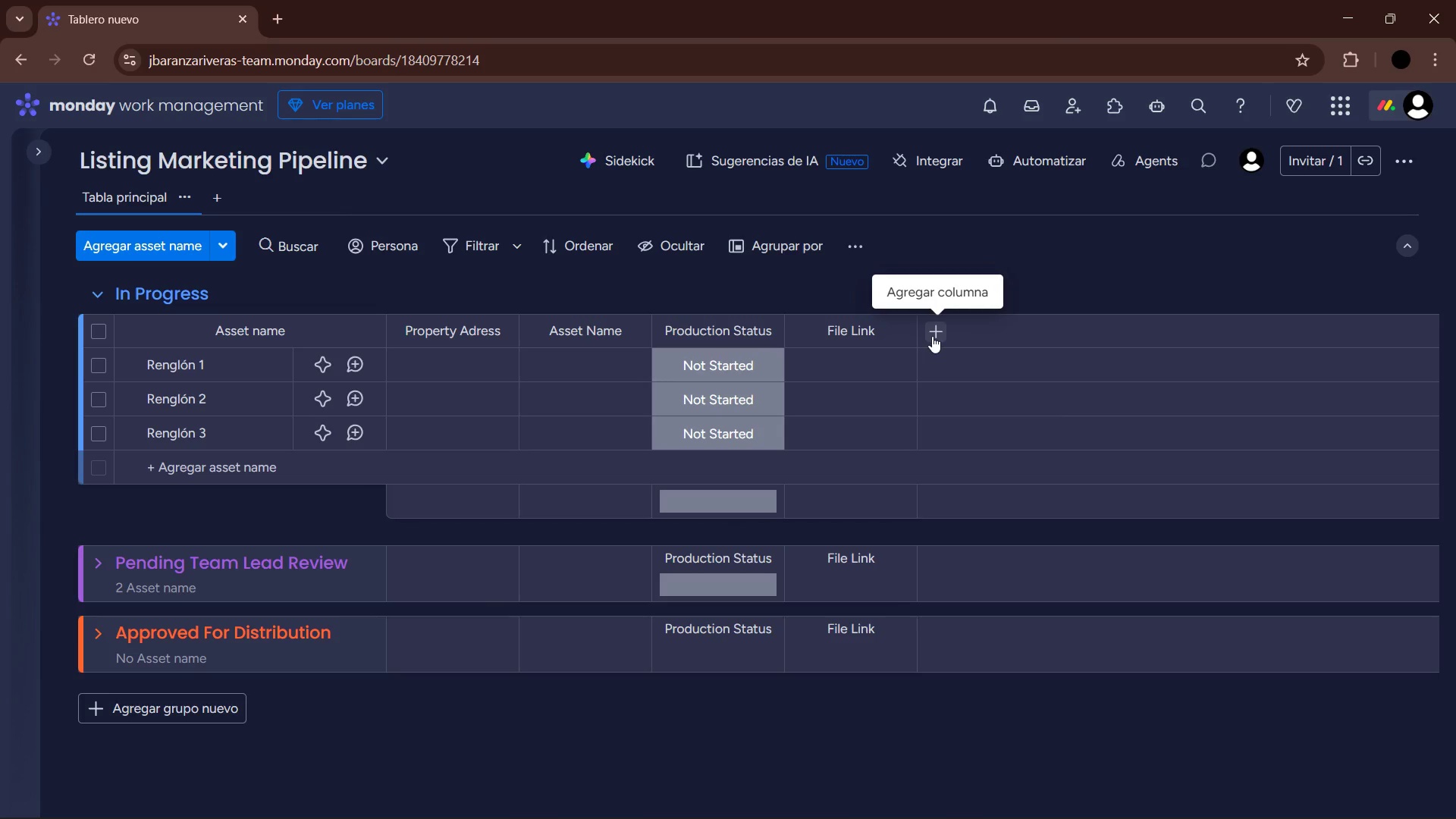 
left_click([932, 336])
 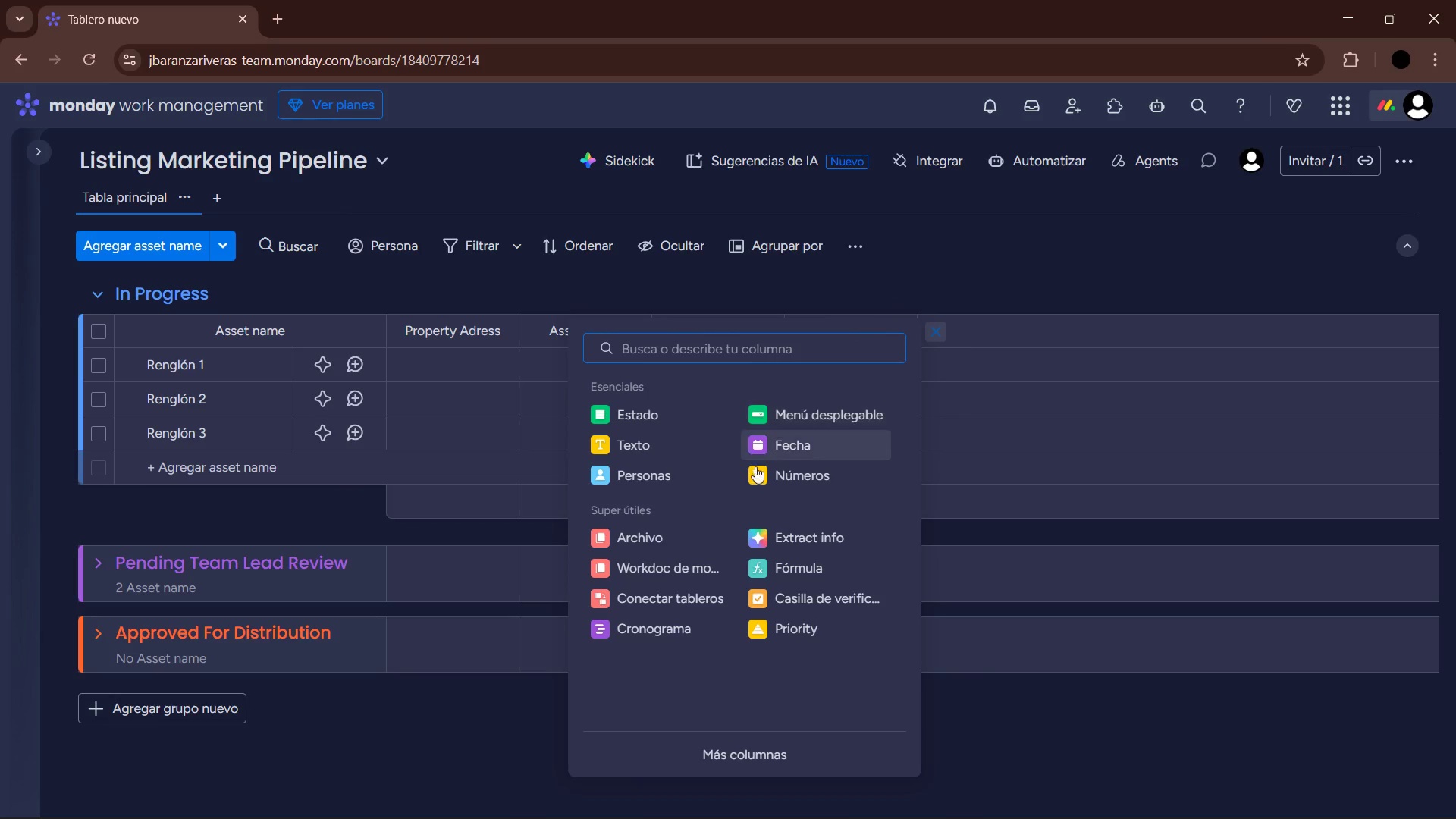 
left_click([658, 479])
 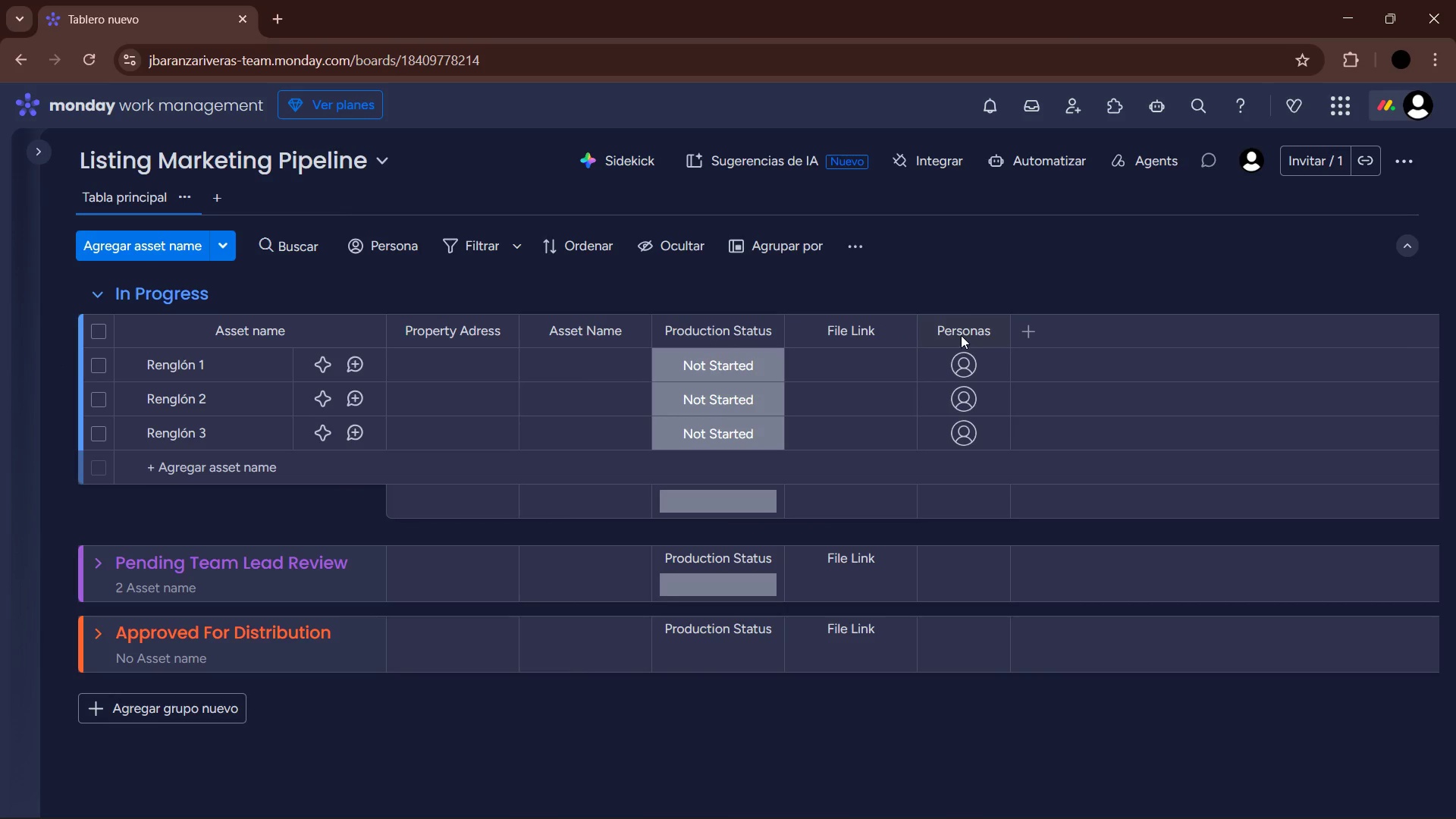 
left_click([964, 332])
 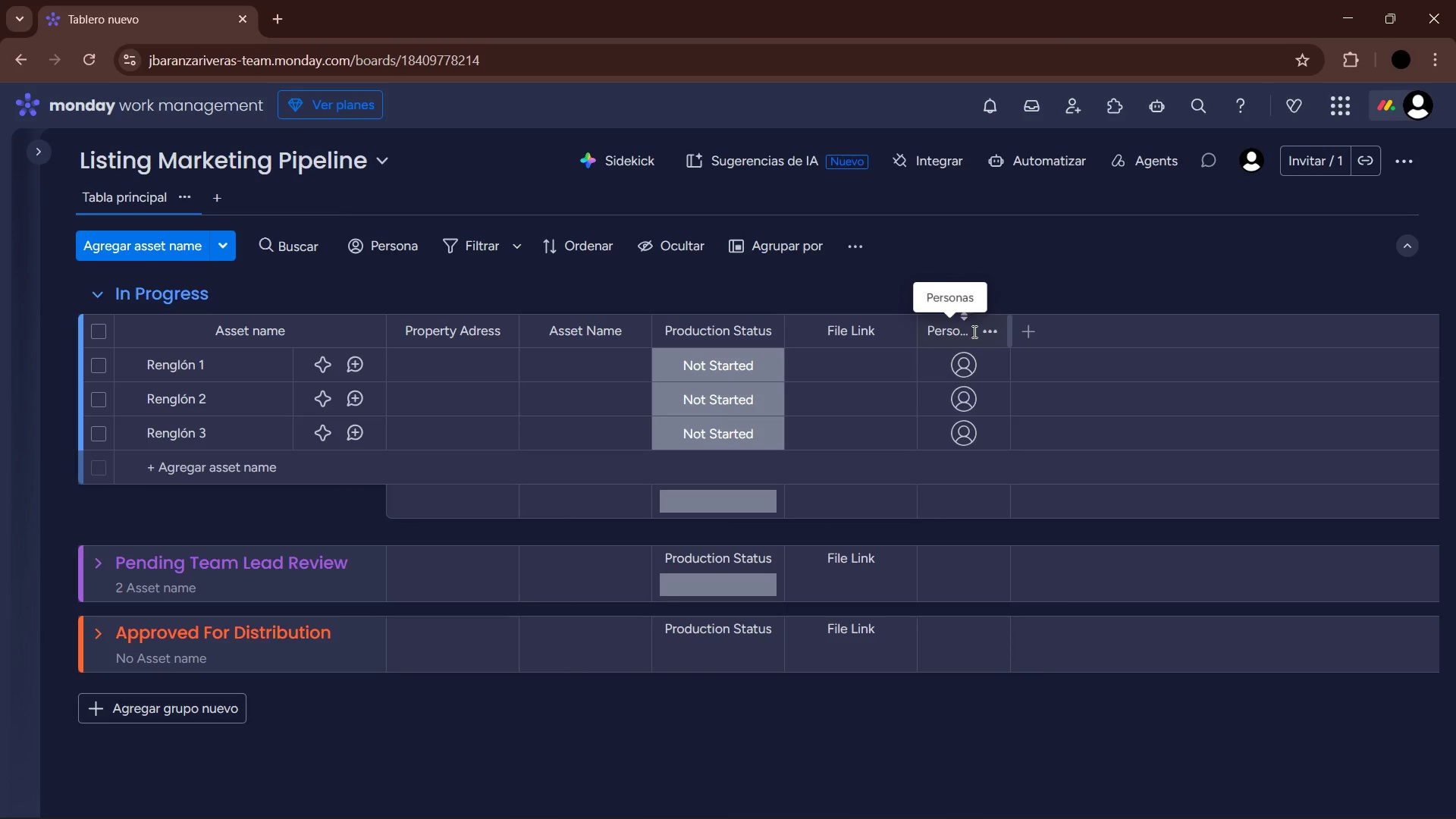 
left_click([973, 331])
 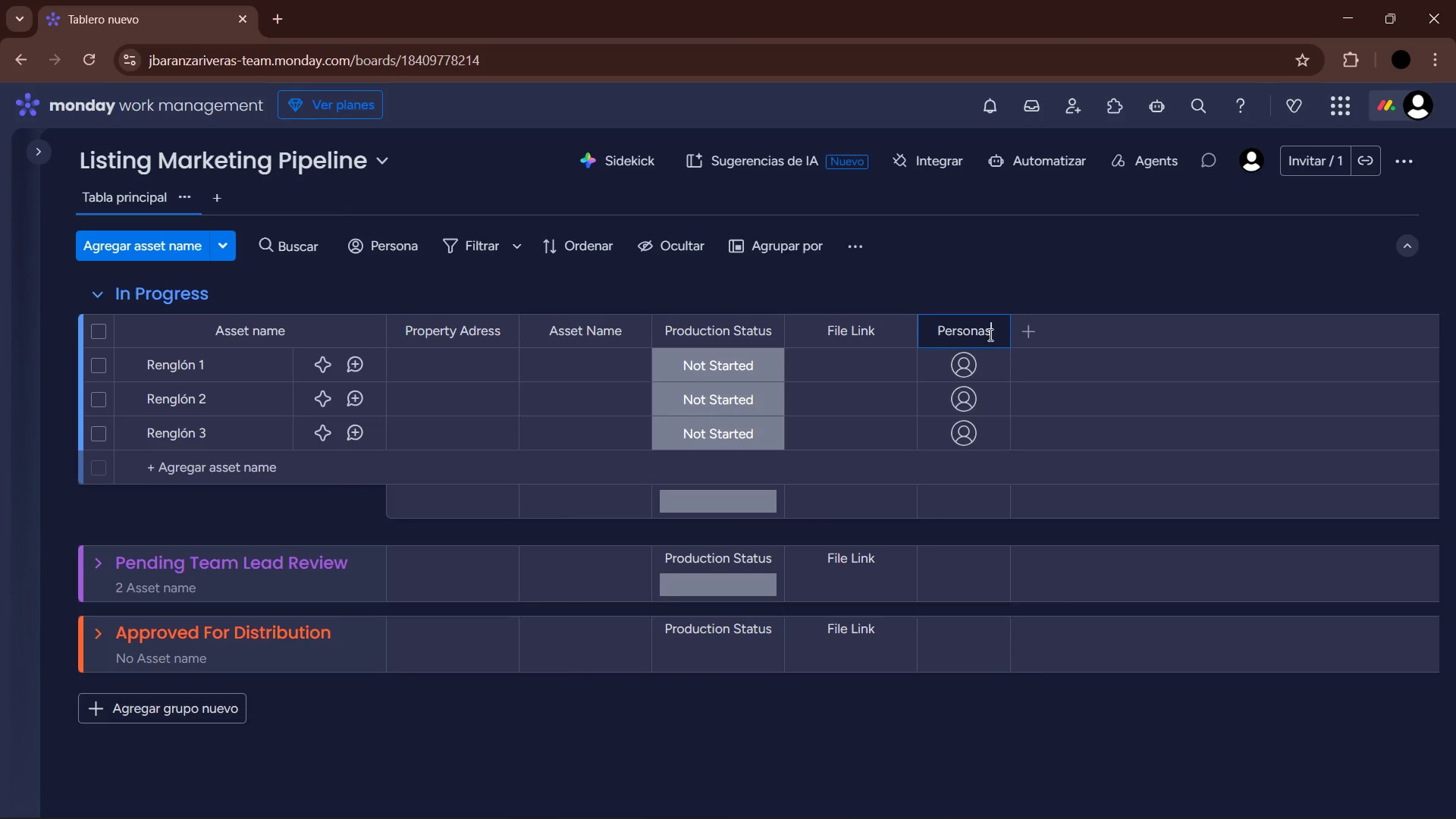 
left_click_drag(start_coordinate=[996, 334], to_coordinate=[920, 332])
 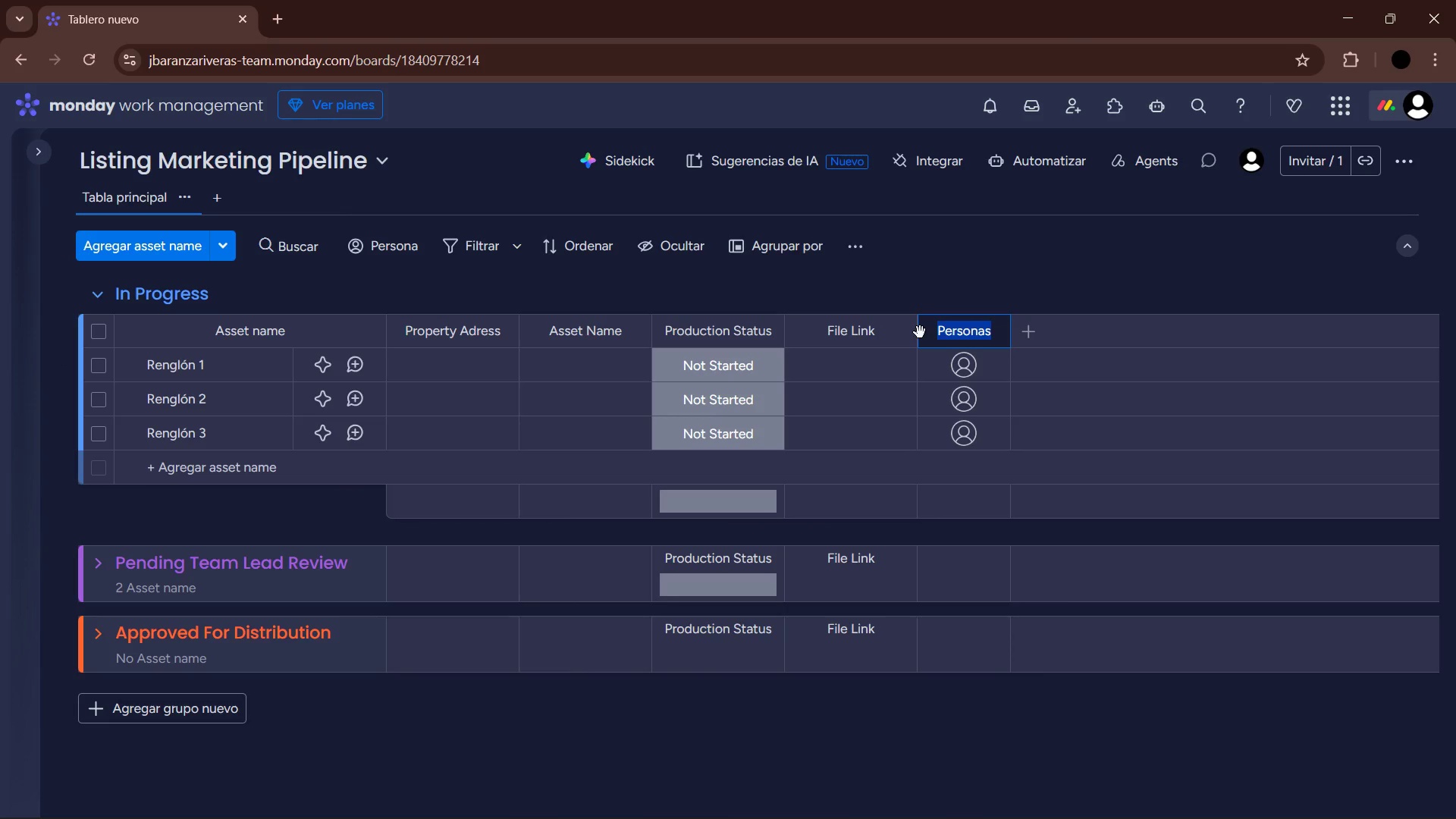 
type(Creator )
 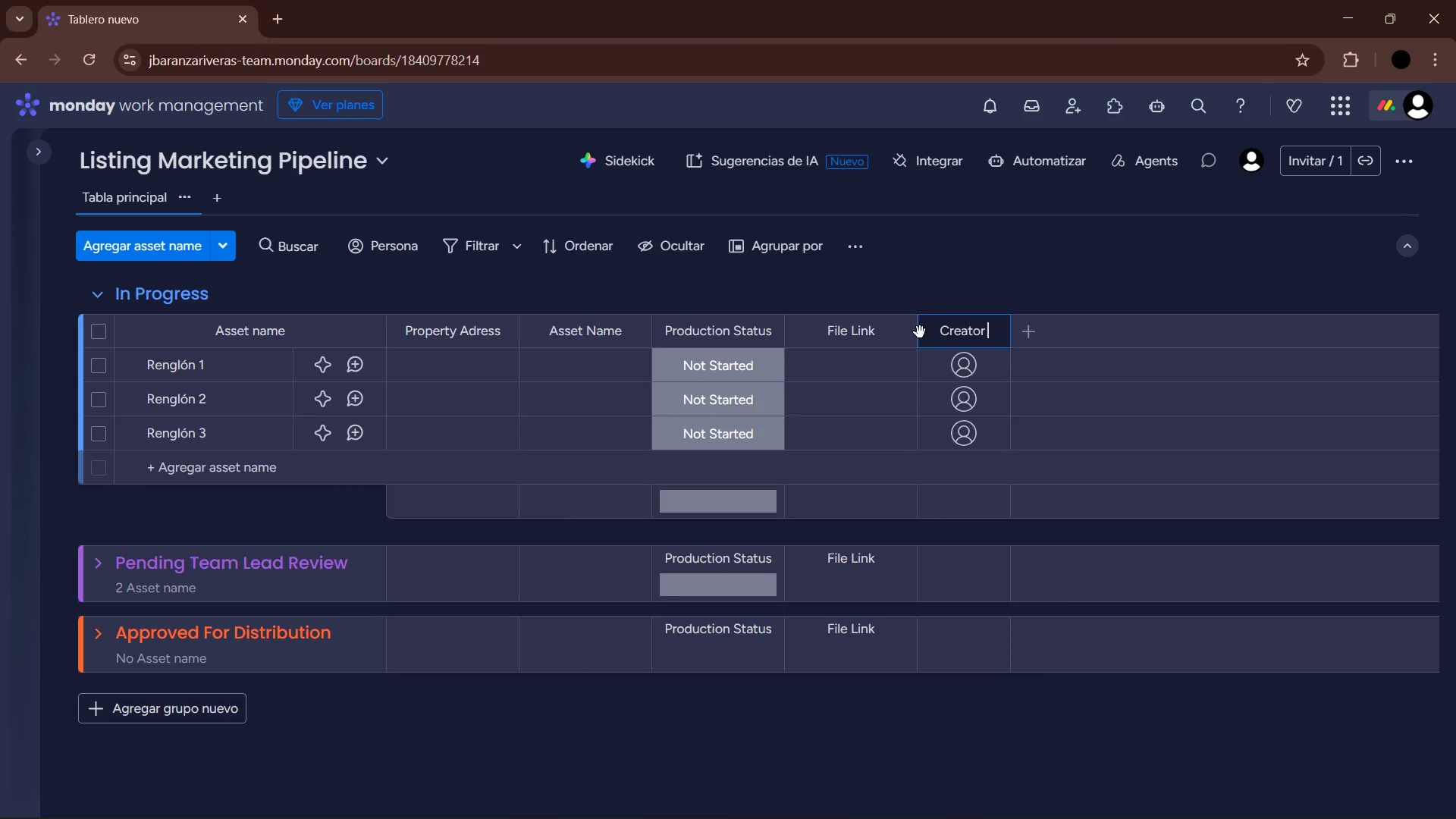 
key(Enter)
 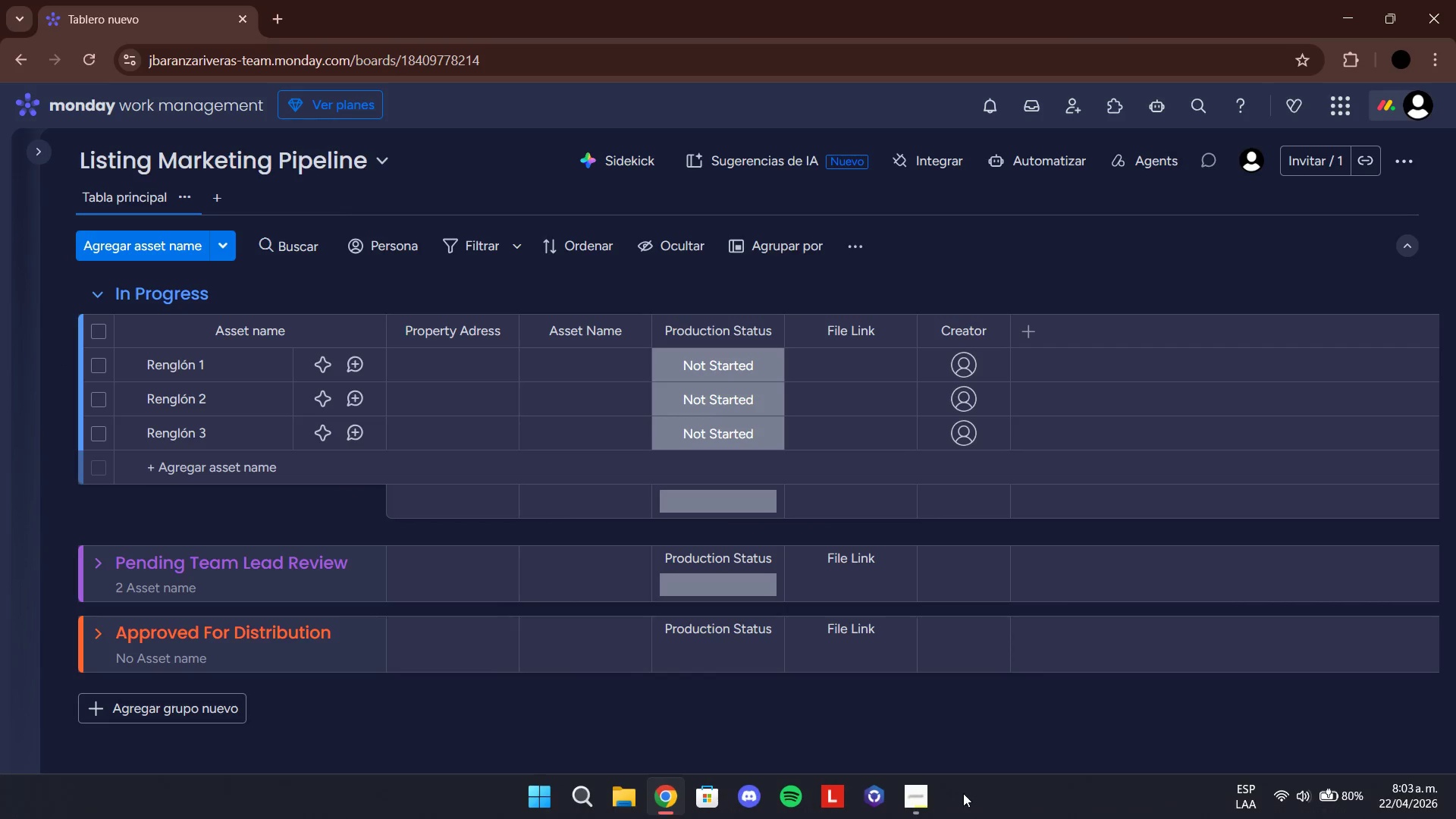 
left_click([917, 786])
 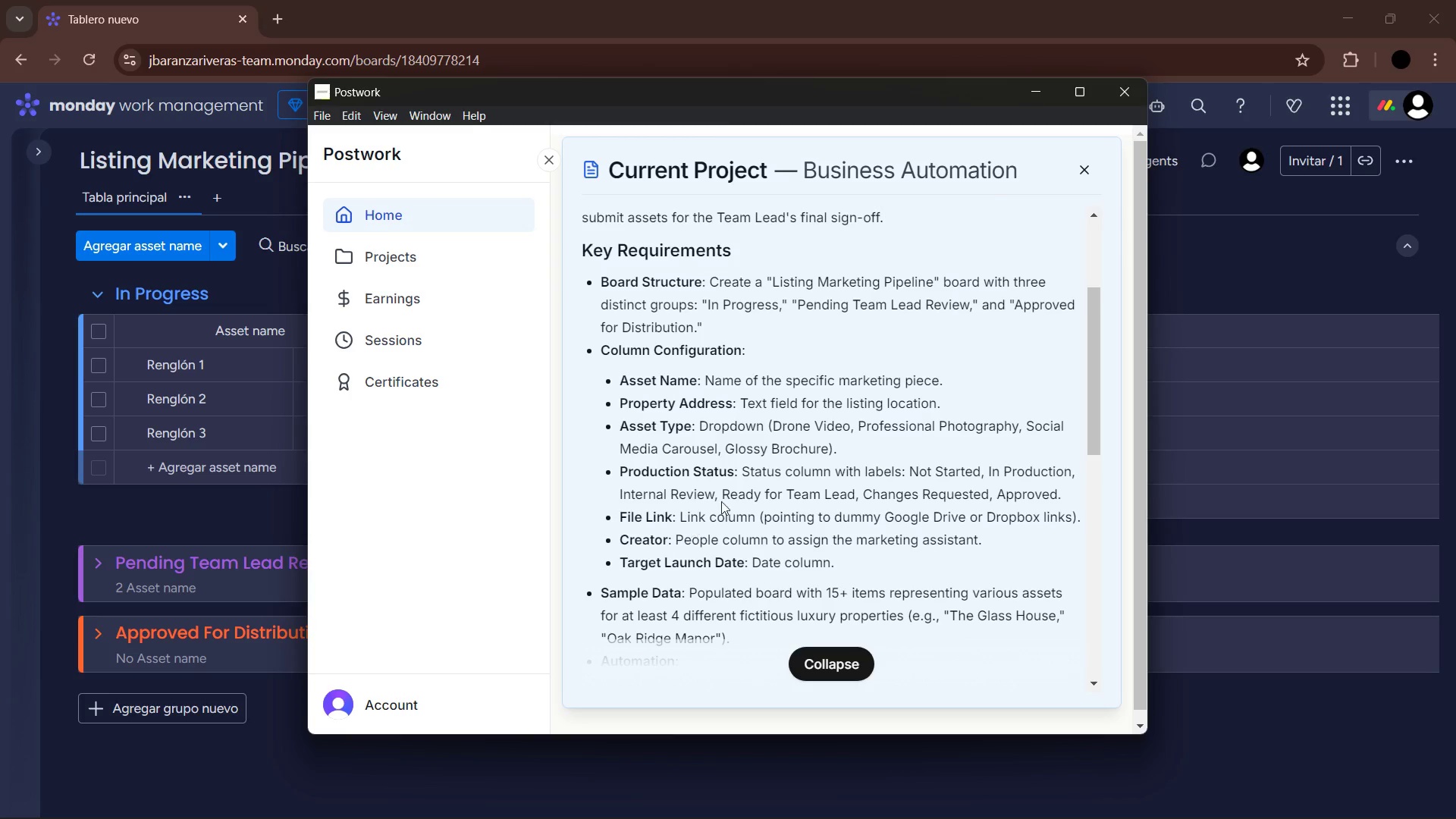 
wait(6.45)
 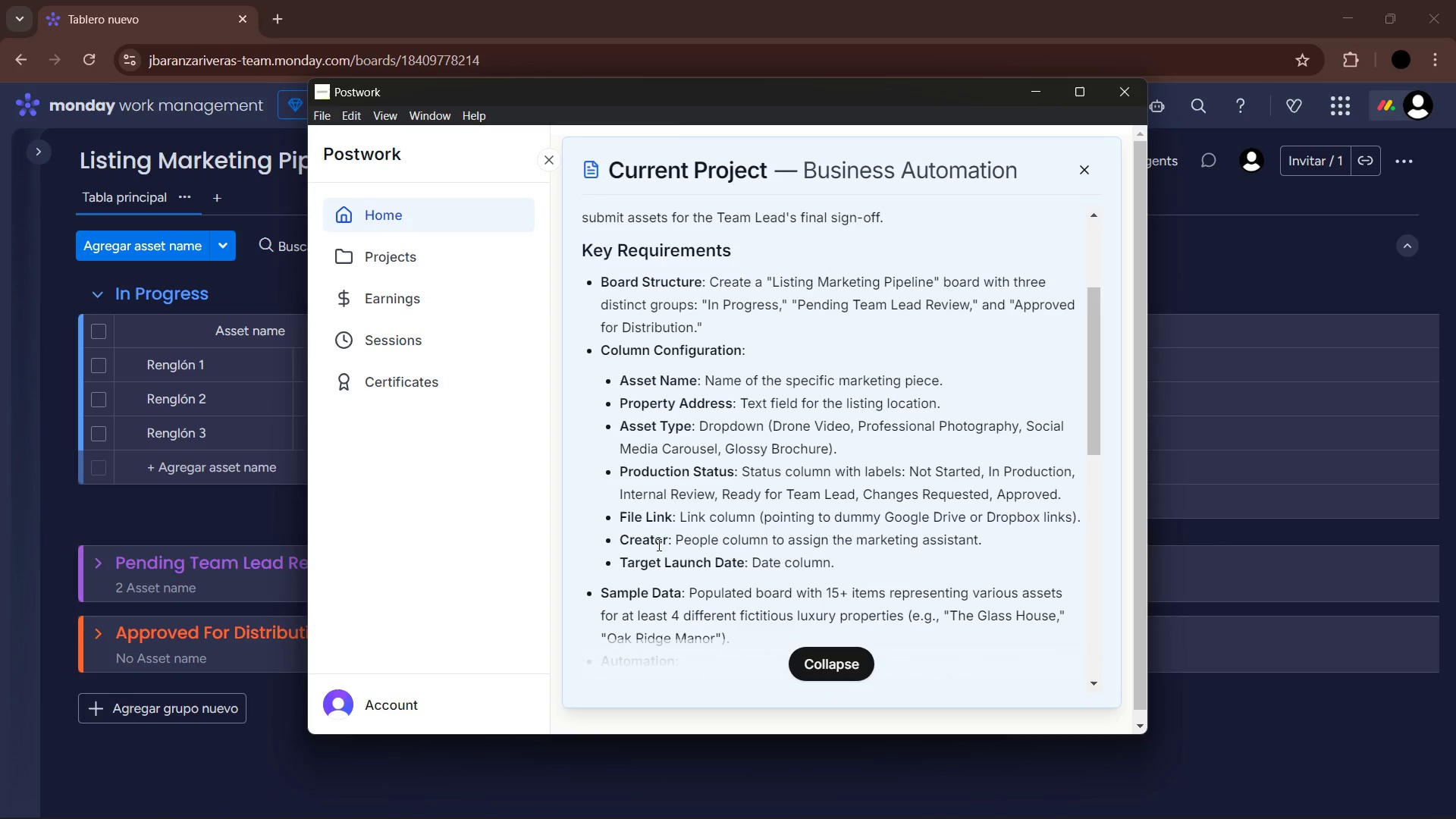 
left_click([1034, 330])
 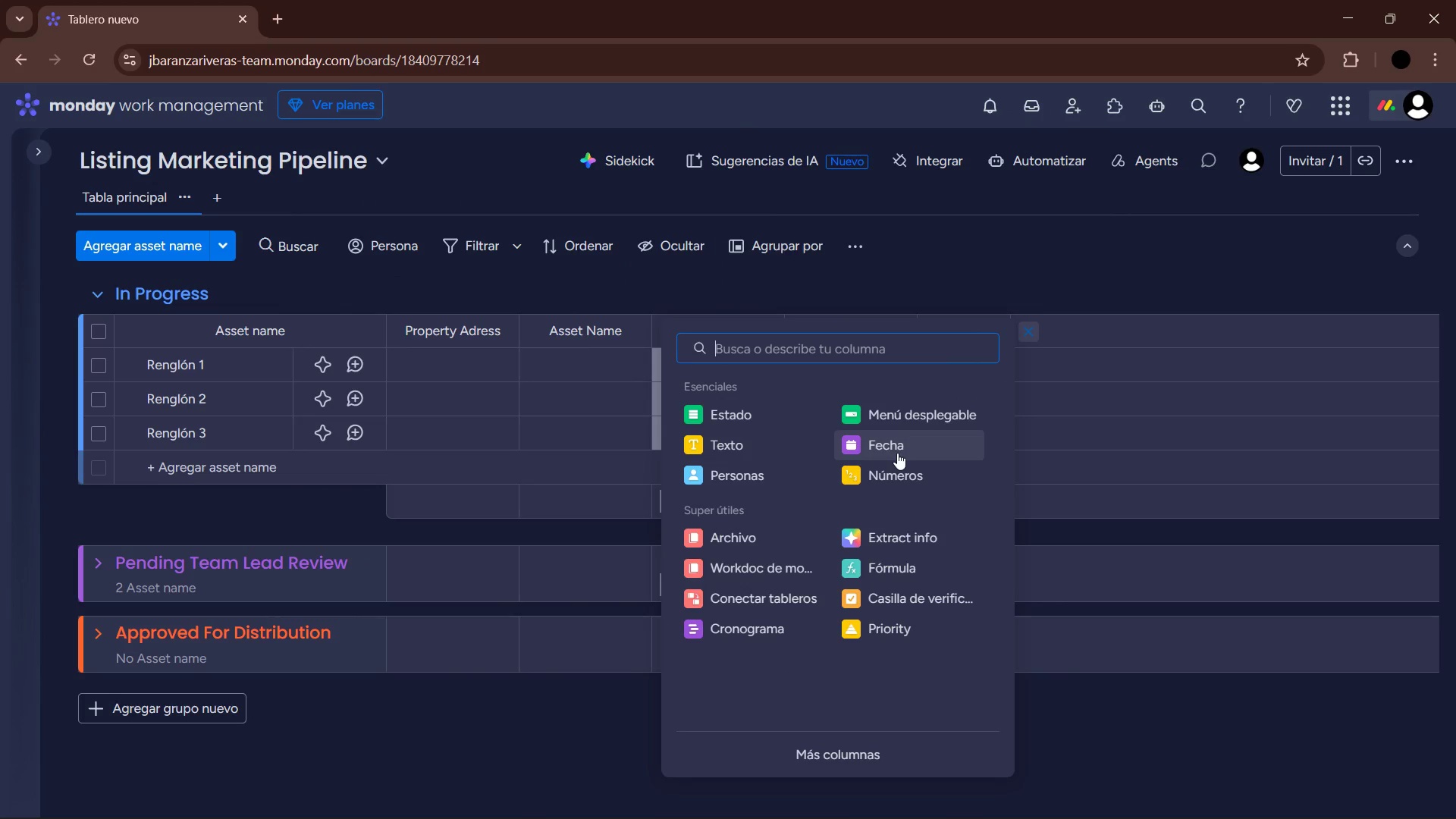 
left_click([905, 438])
 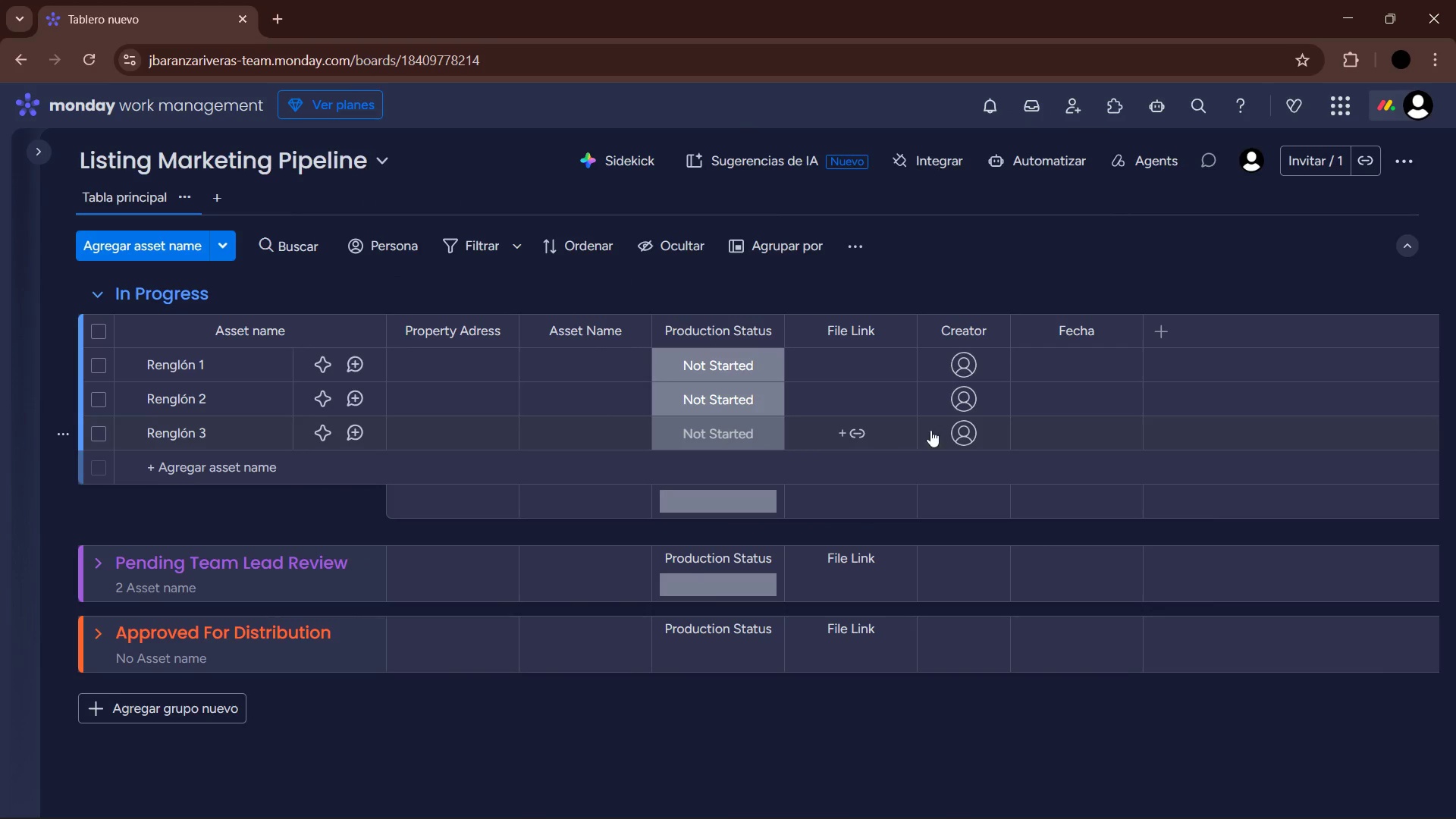 
left_click([1081, 330])
 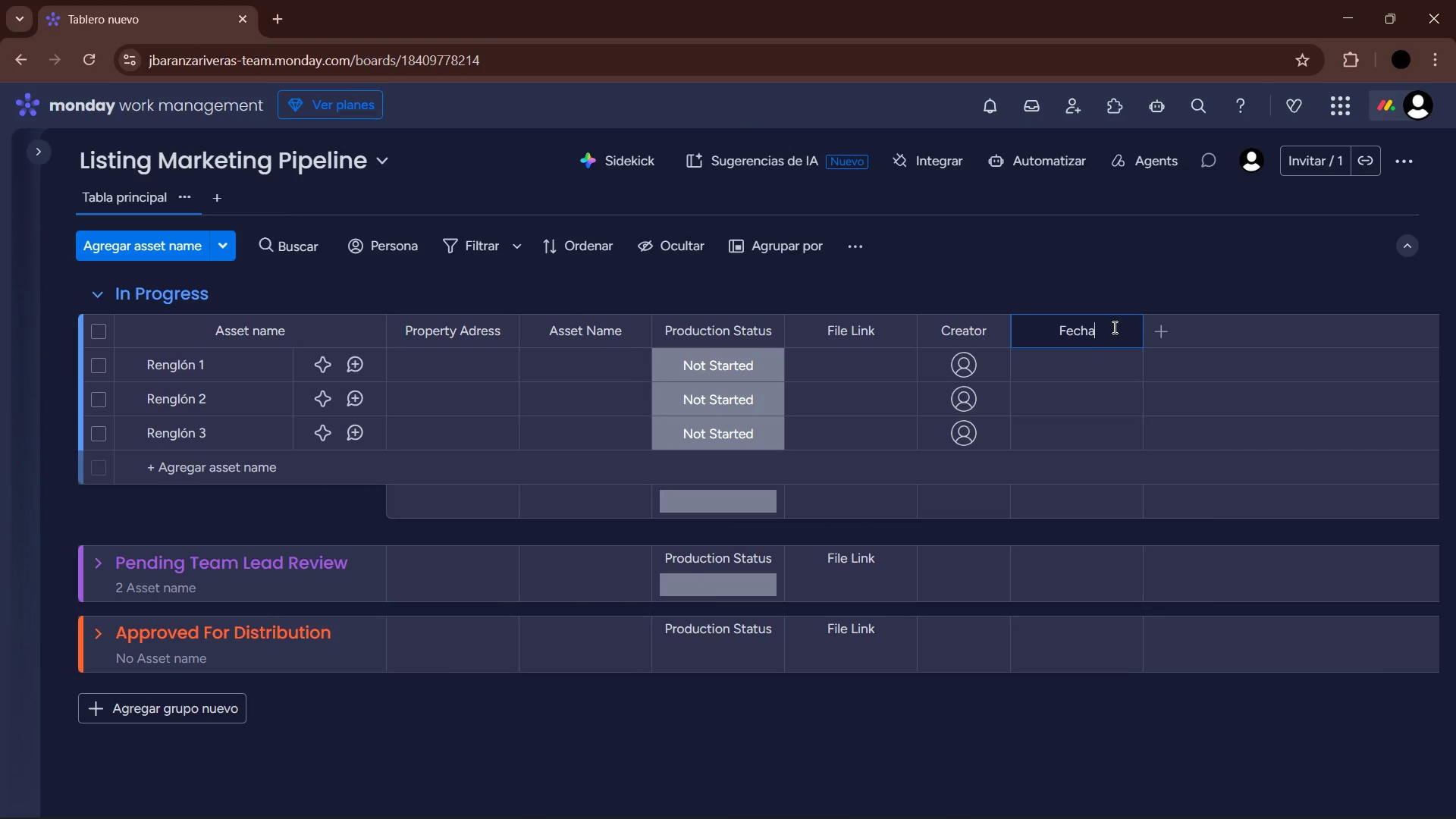 
left_click_drag(start_coordinate=[1113, 327], to_coordinate=[1045, 329])
 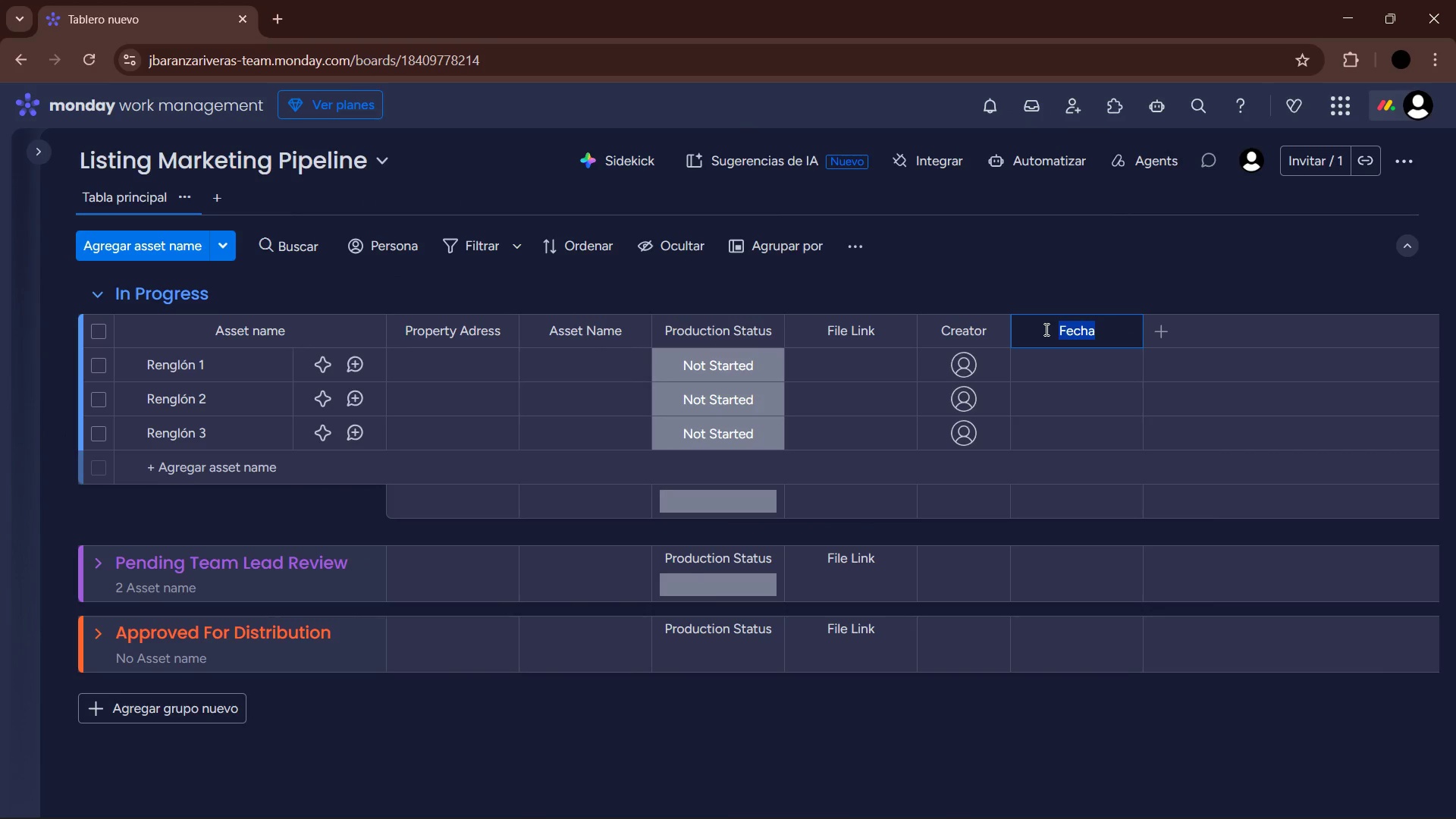 
type(Traget Launch )
 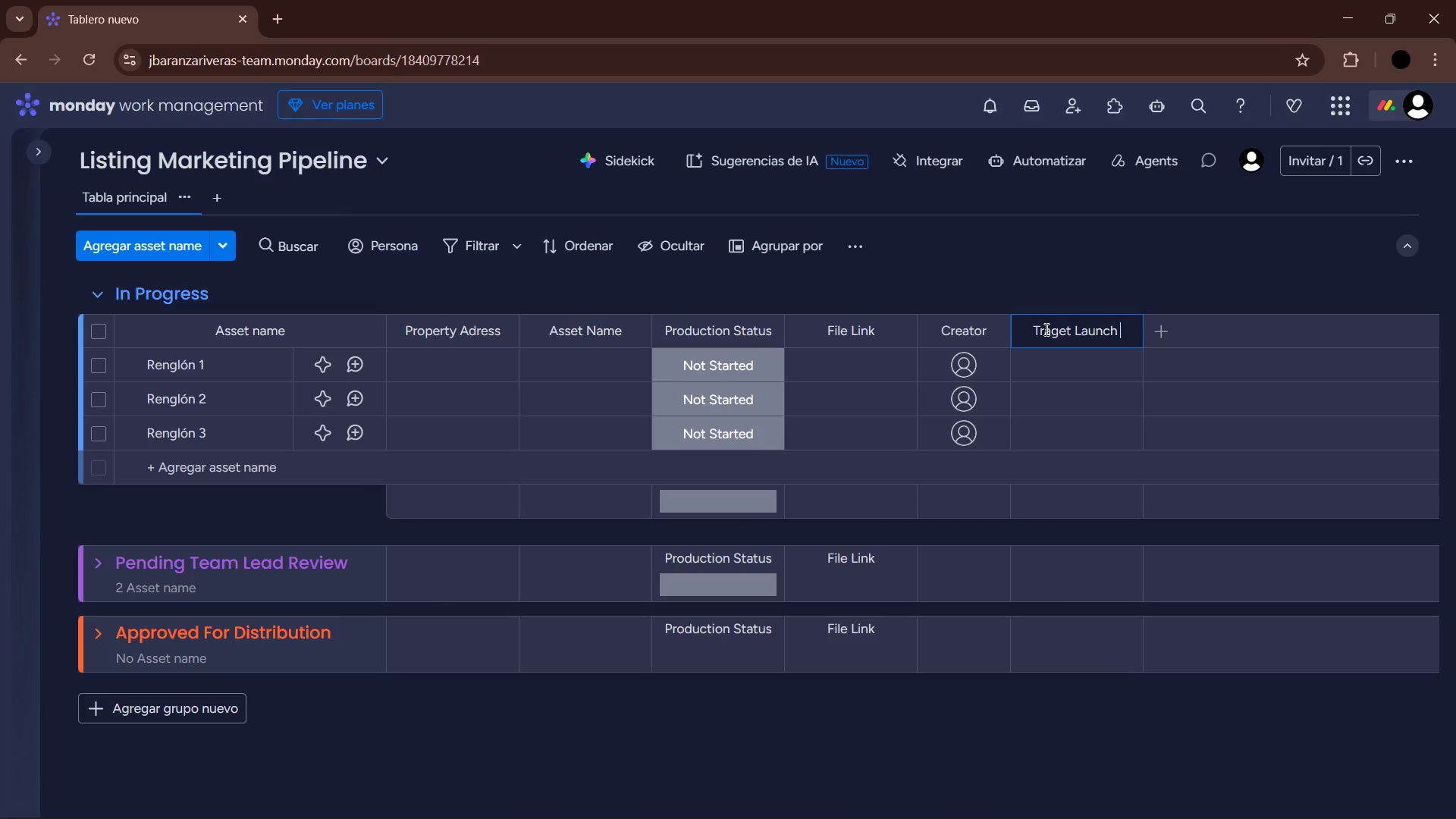 
wait(11.44)
 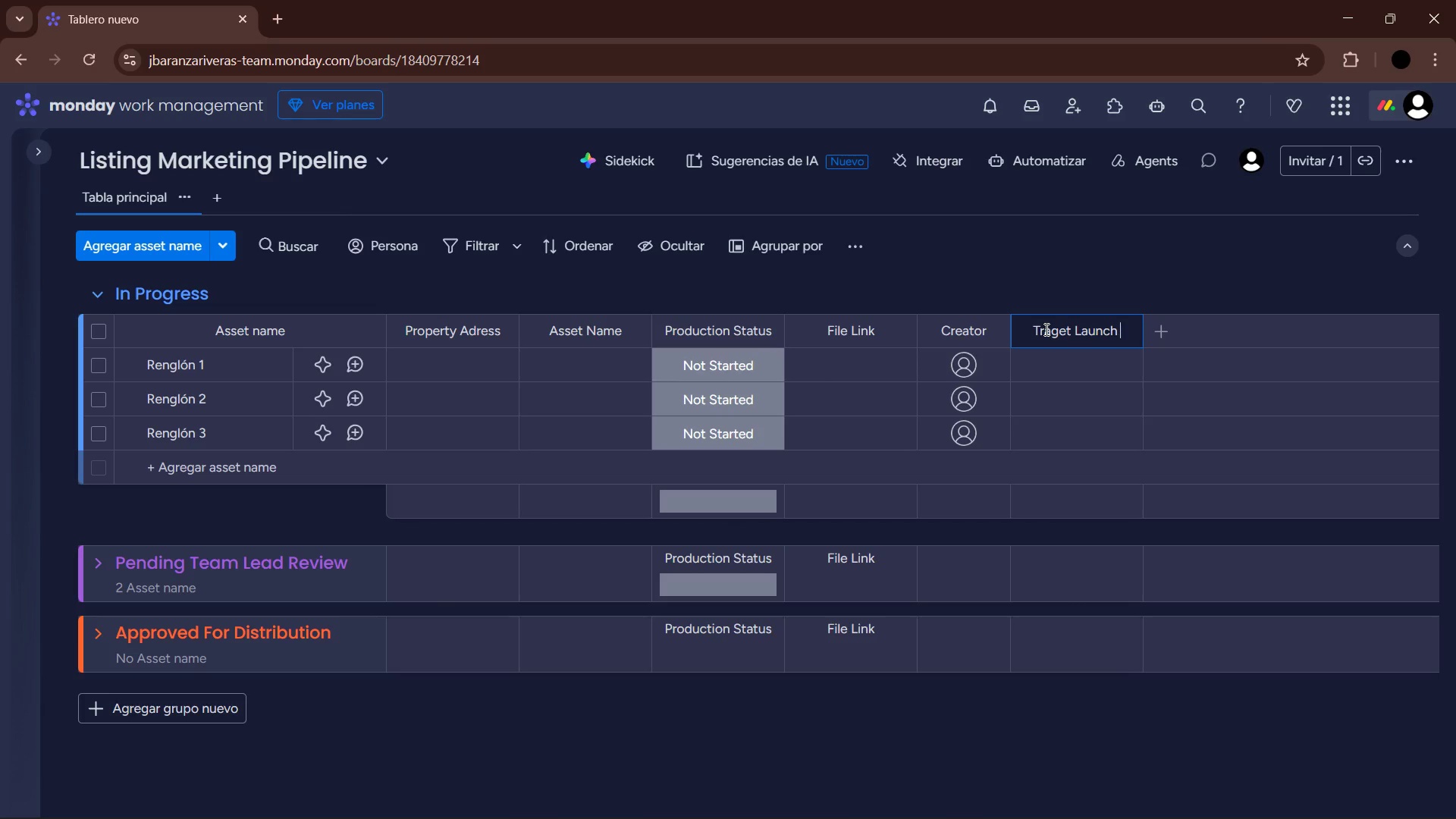 
type(Date)
 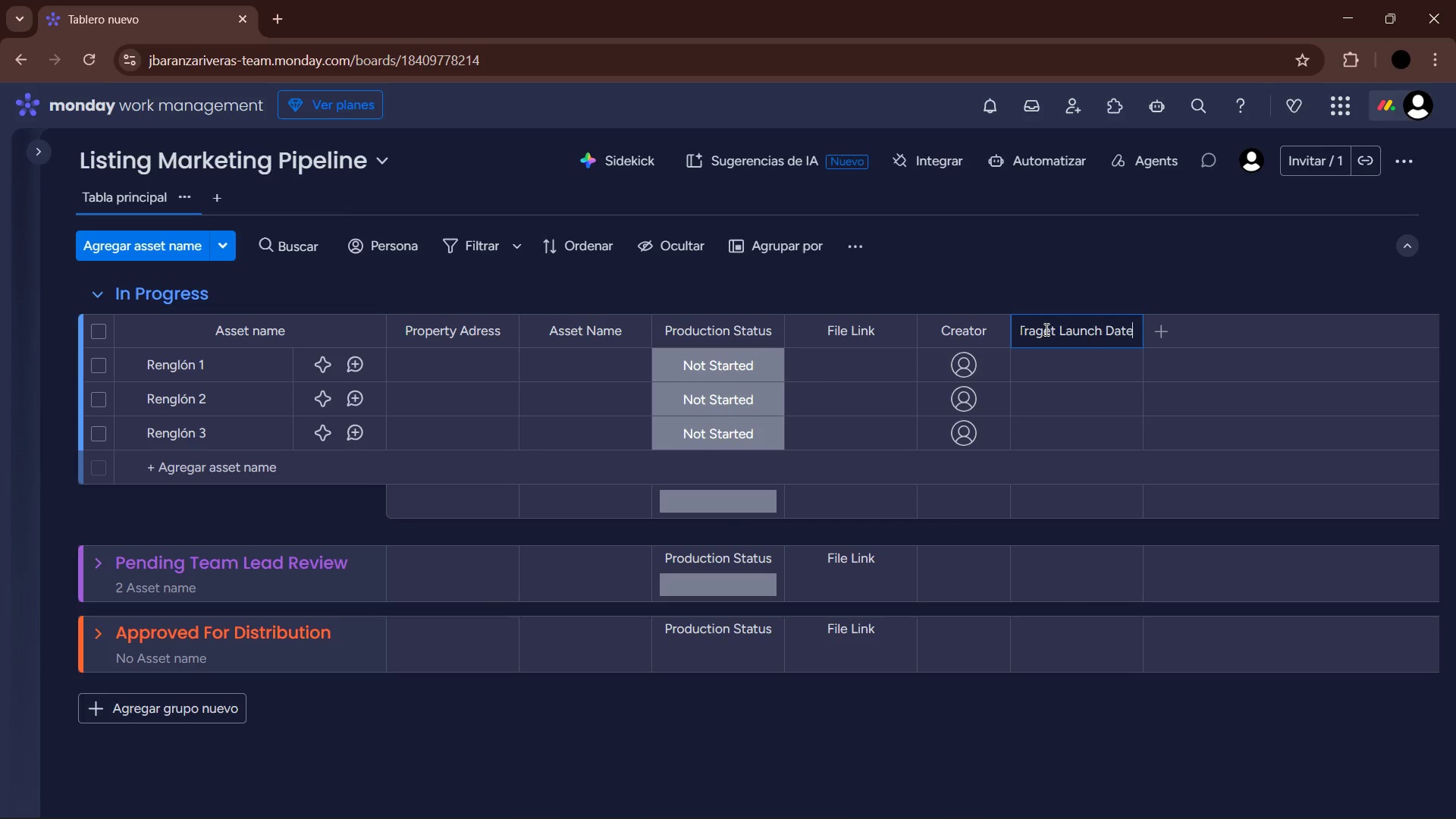 
key(Enter)
 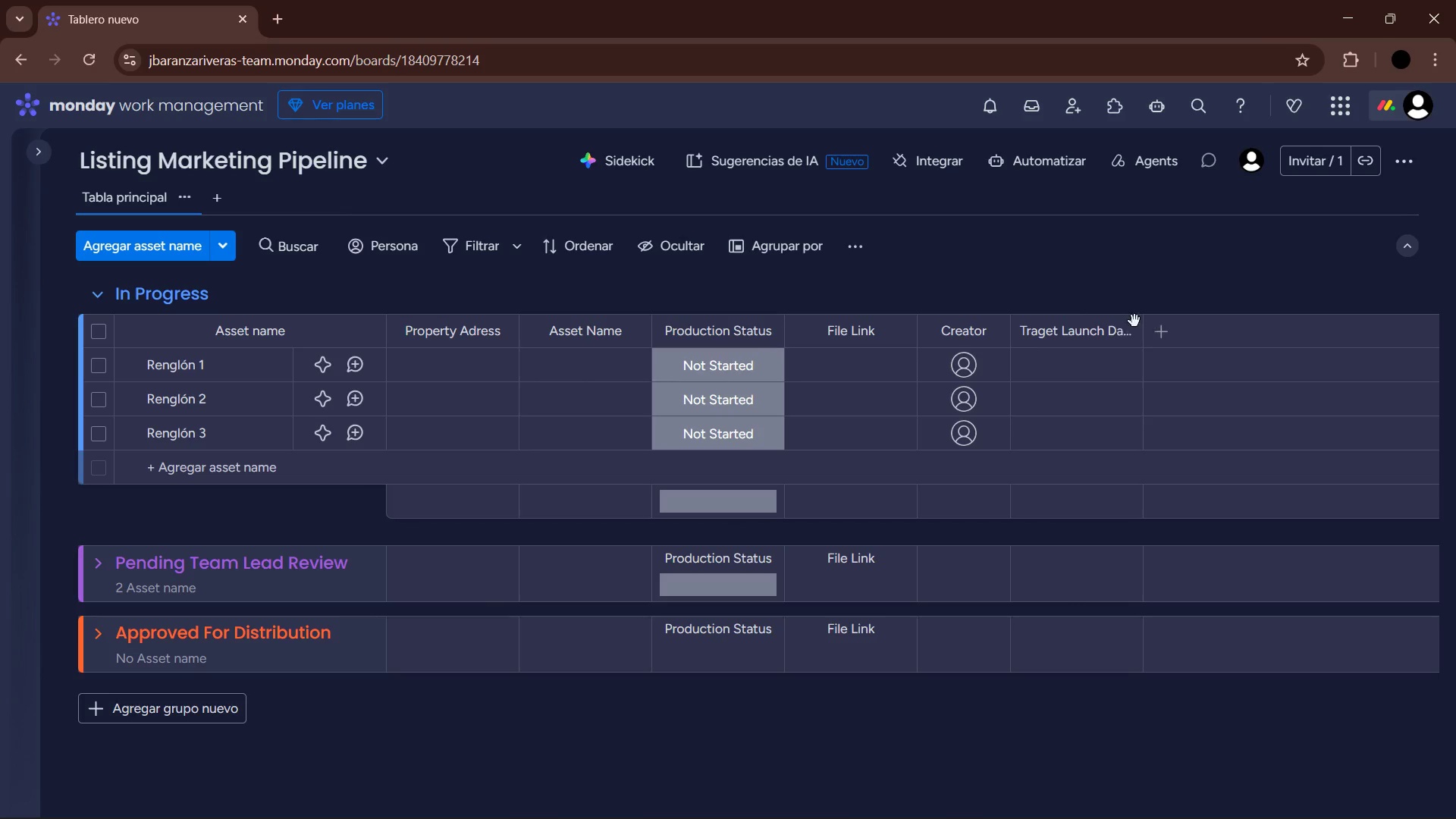 
left_click([1061, 331])
 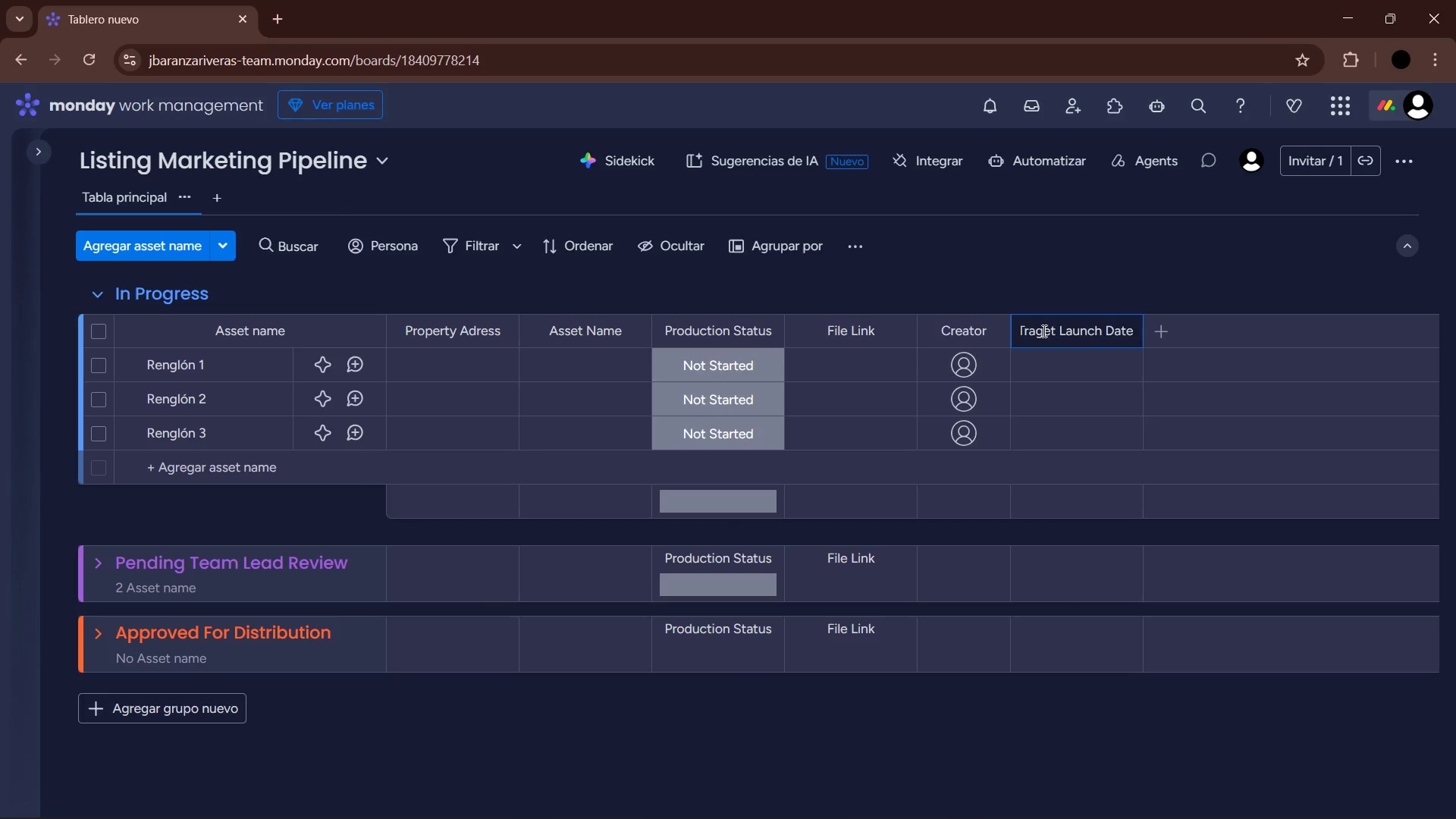 
left_click([1032, 325])
 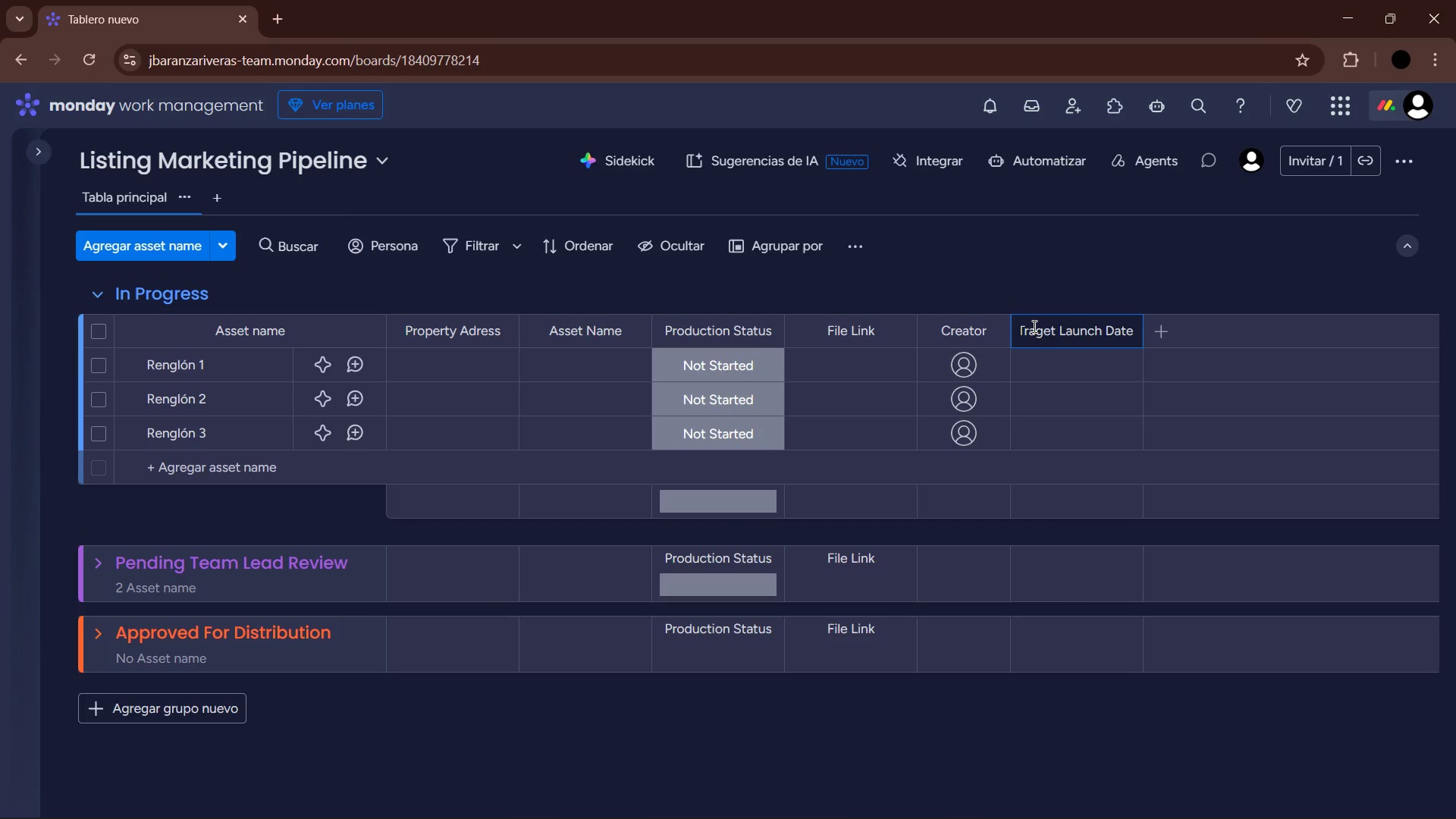 
key(Backspace)
key(Backspace)
type(ar)
 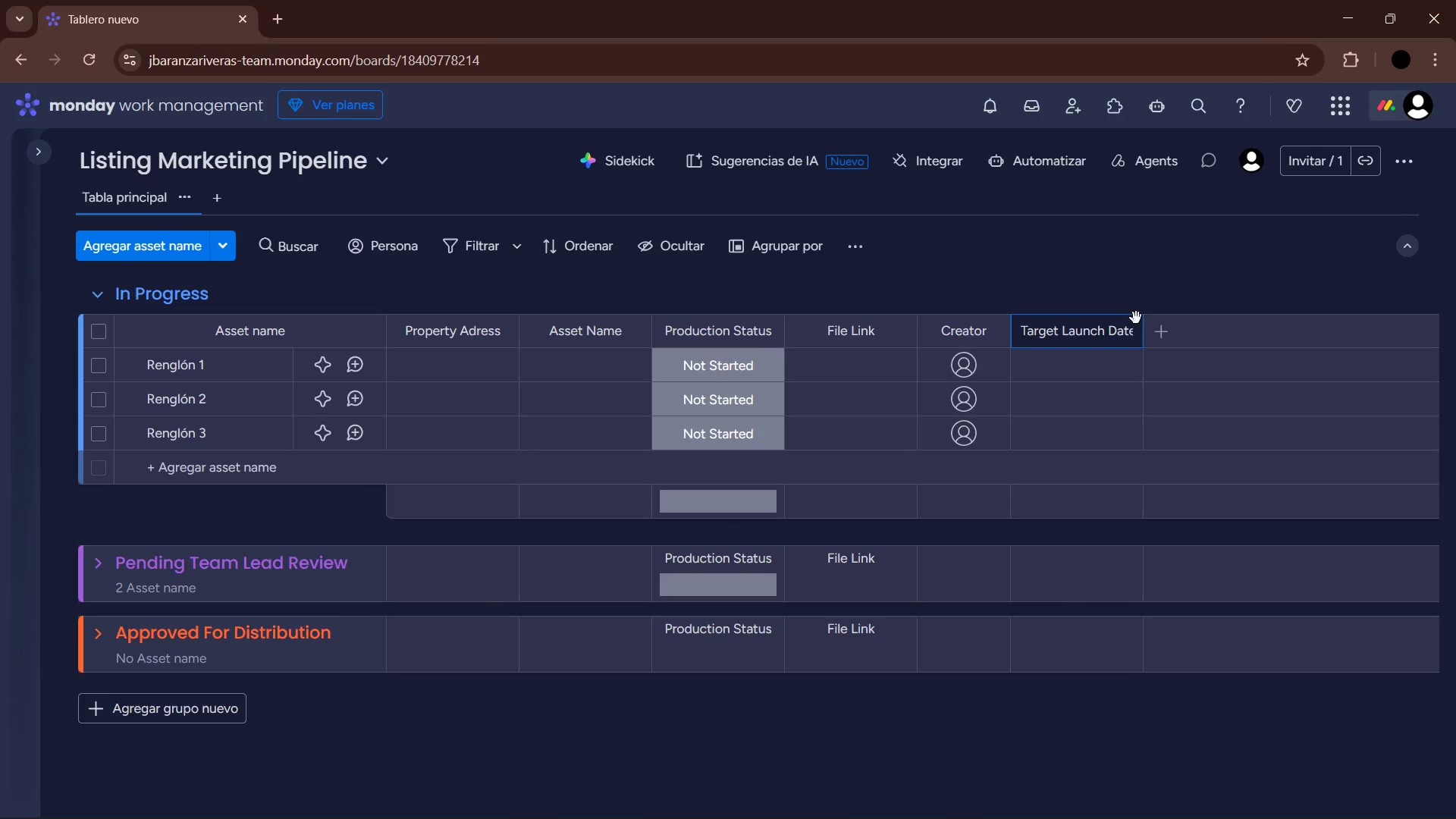 
left_click([1154, 281])
 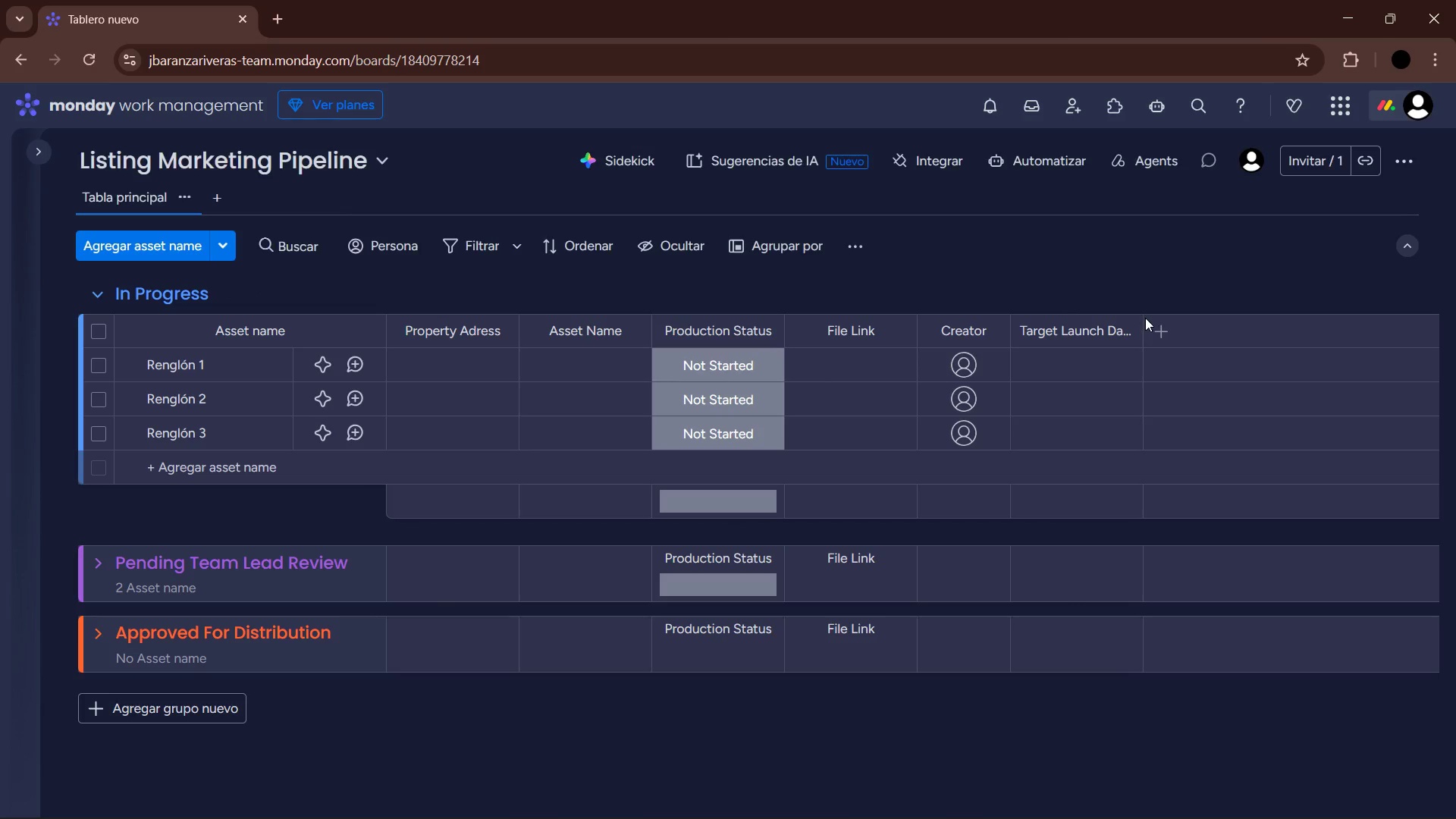 
left_click_drag(start_coordinate=[1141, 318], to_coordinate=[1162, 318])
 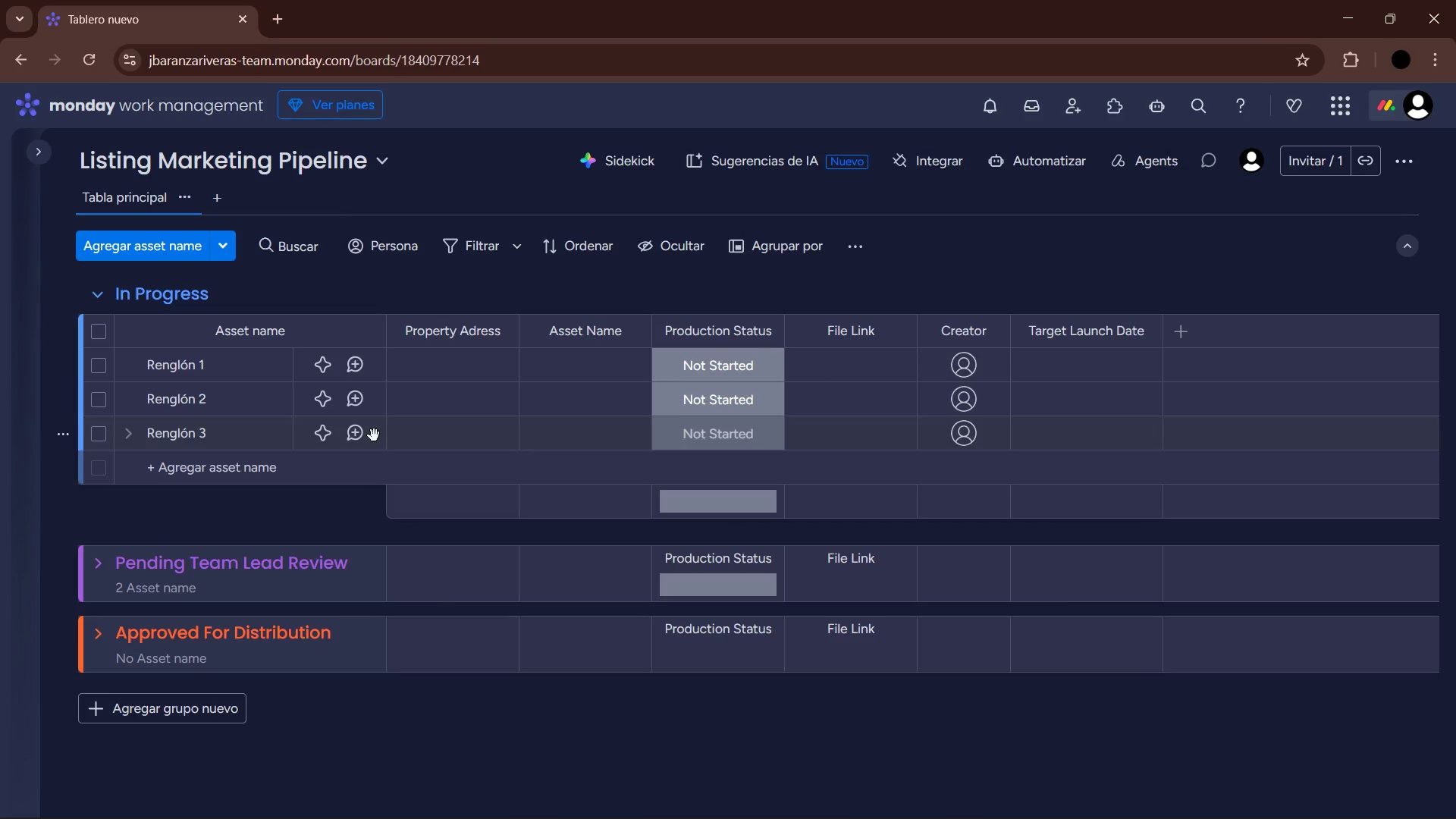 
wait(111.06)
 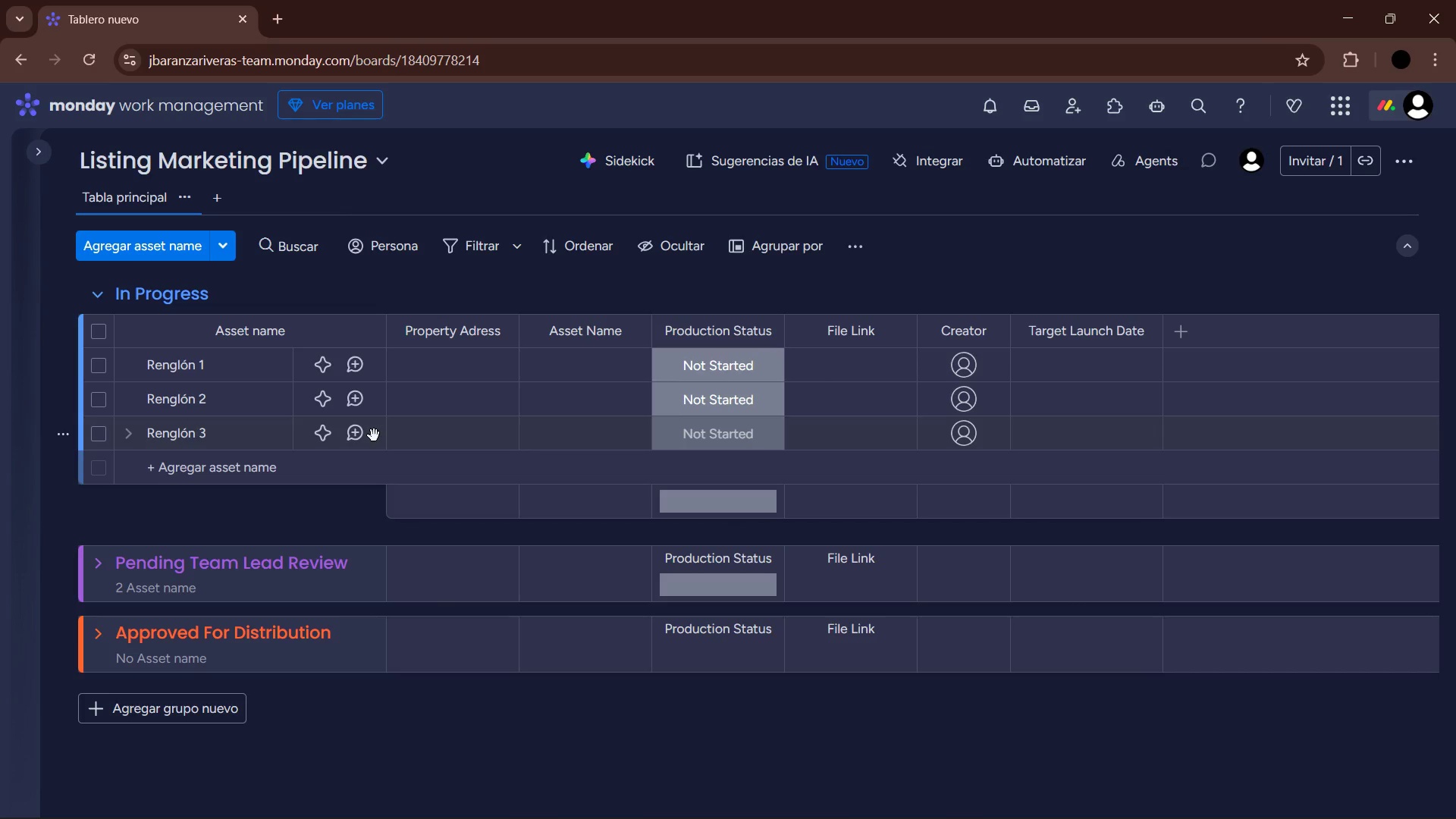 
left_click([919, 804])